 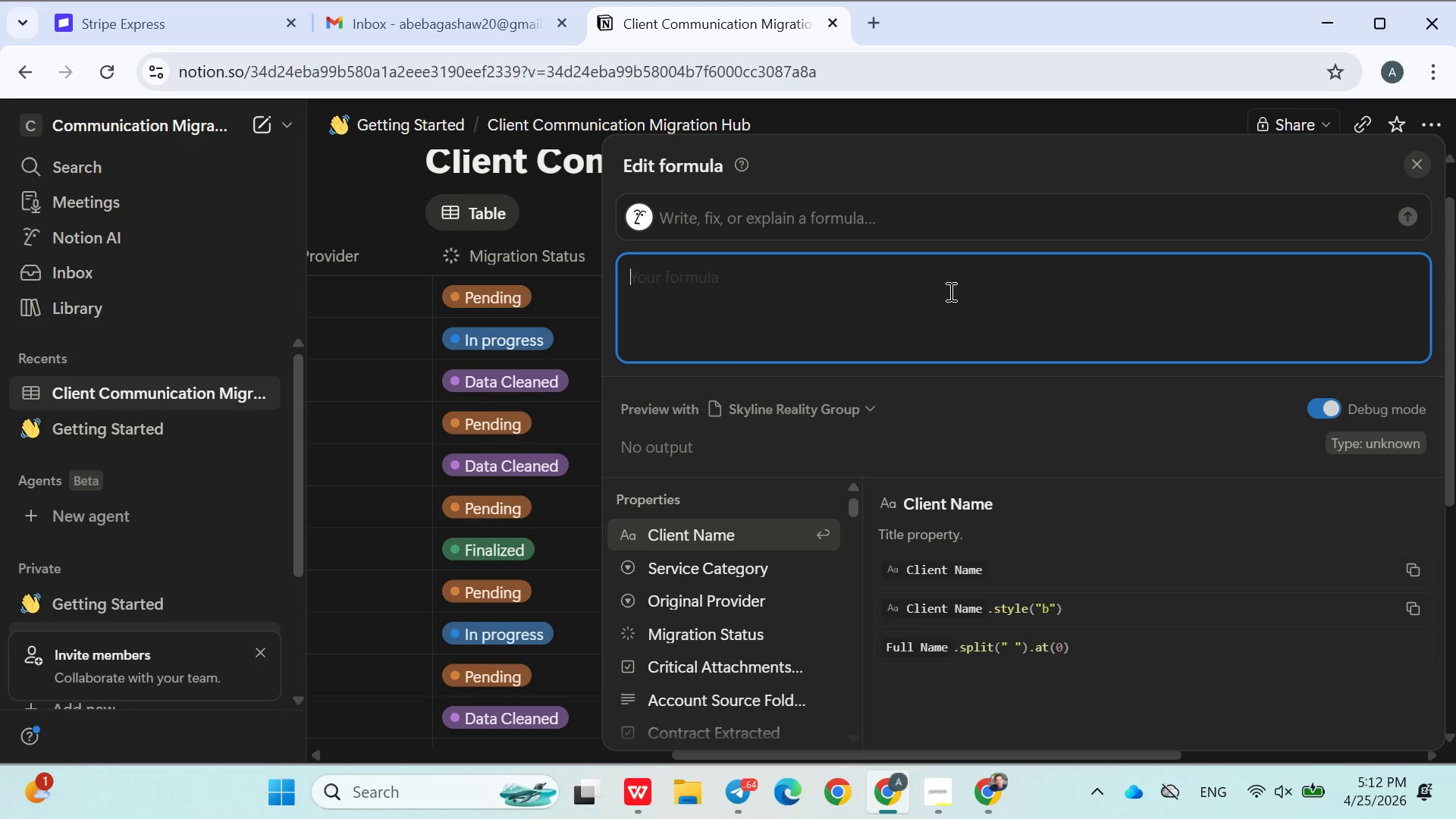 
left_click([736, 776])
 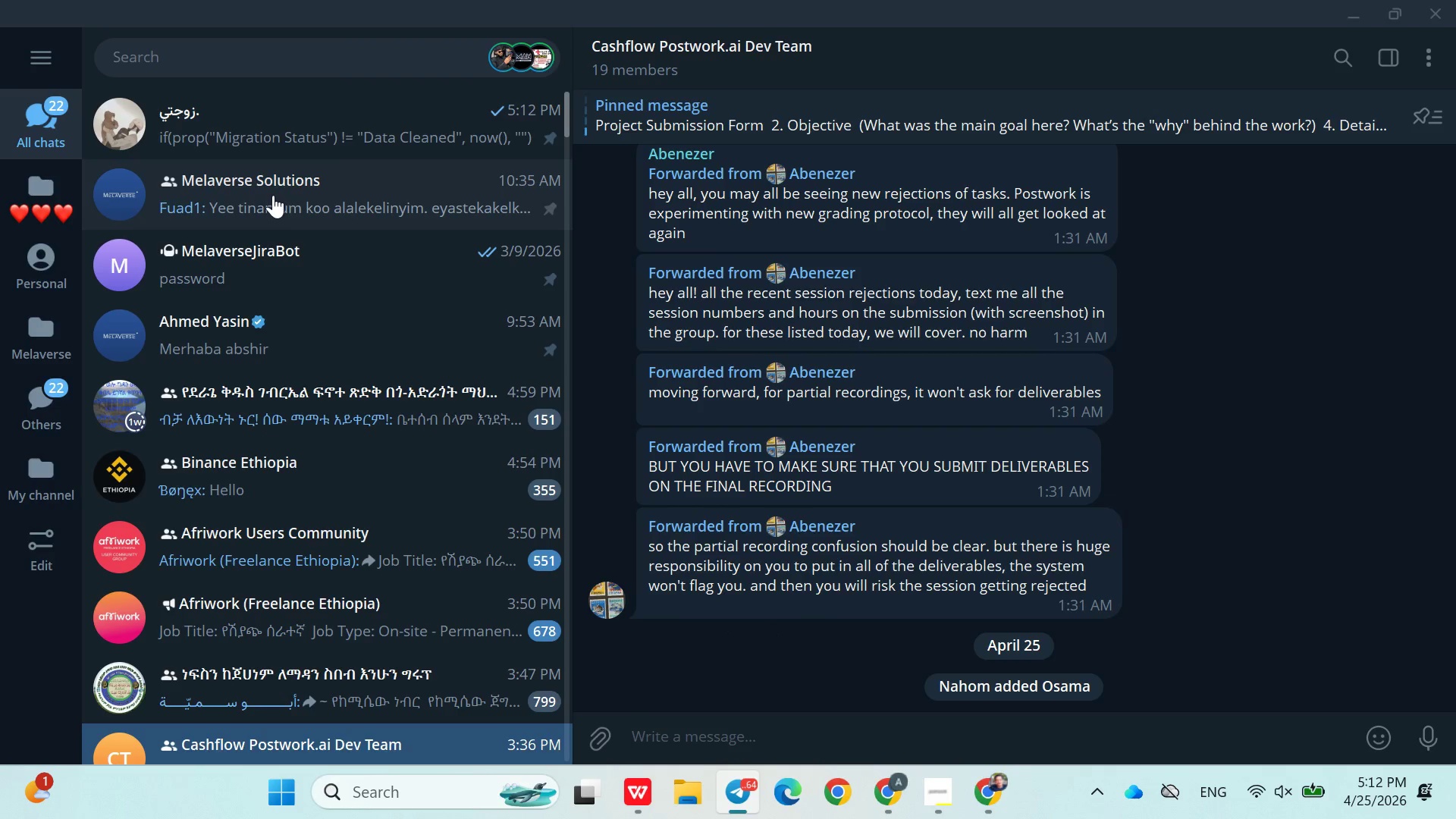 
left_click([278, 149])
 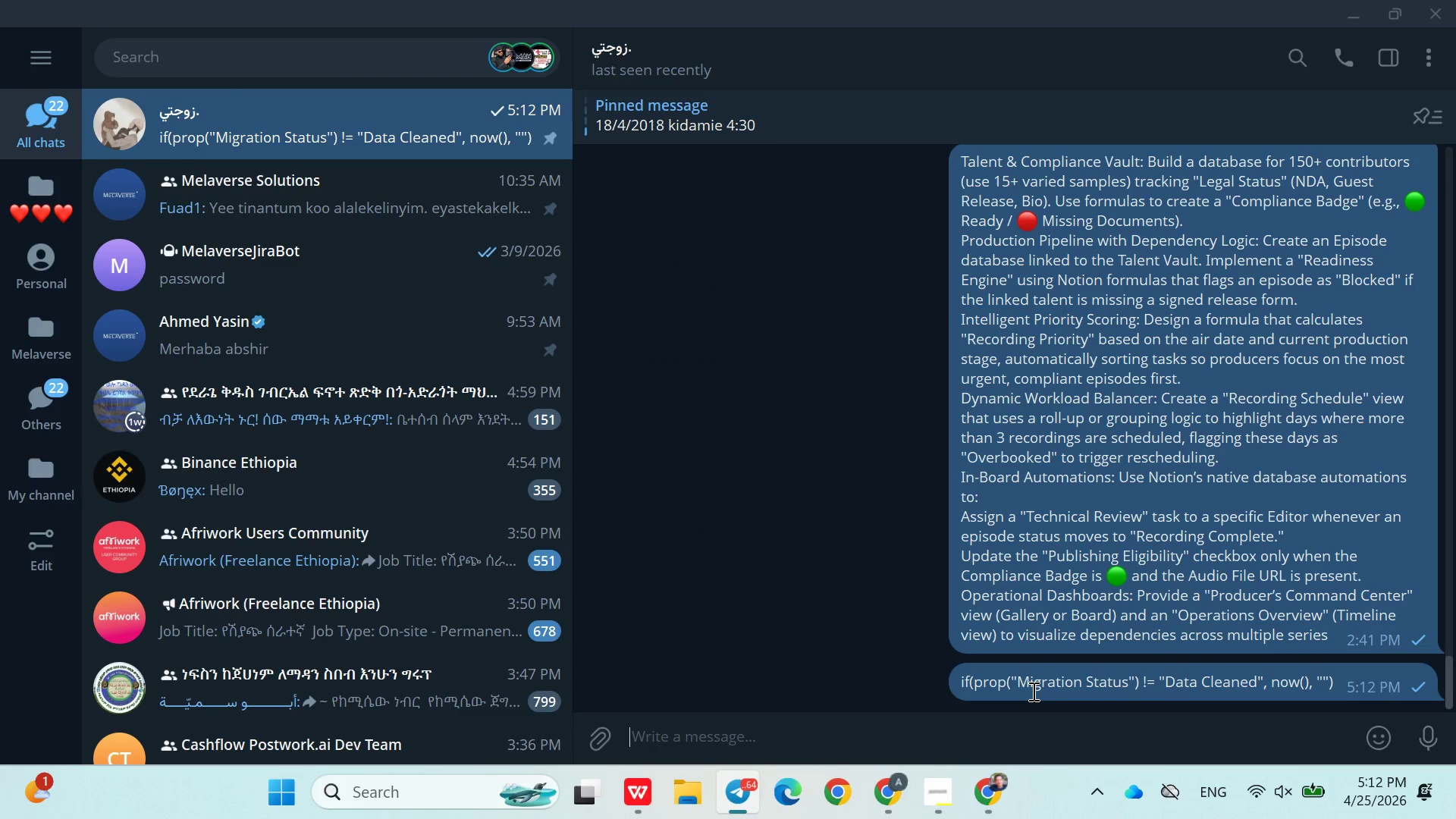 
right_click([1032, 691])
 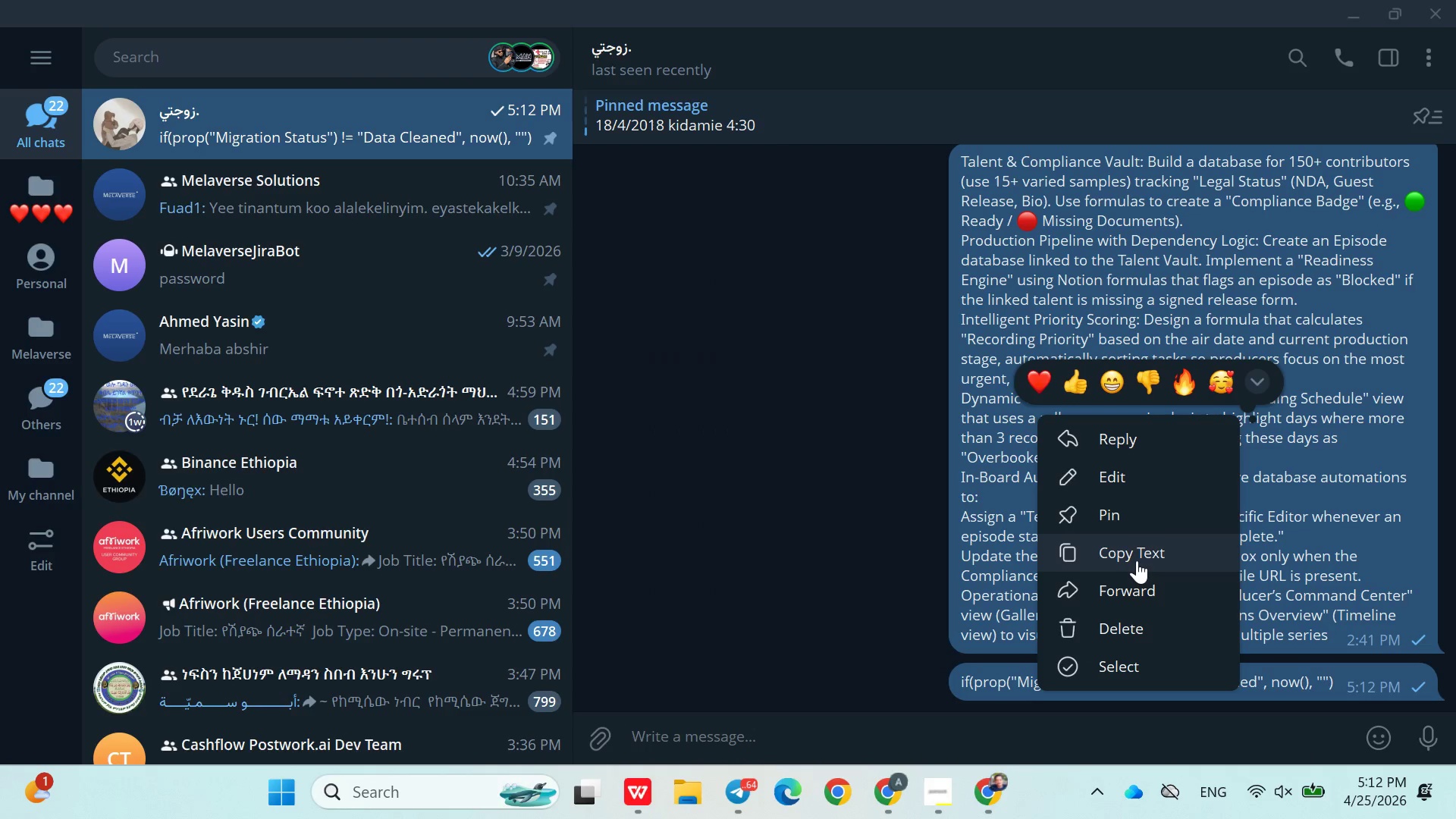 
left_click([1138, 554])
 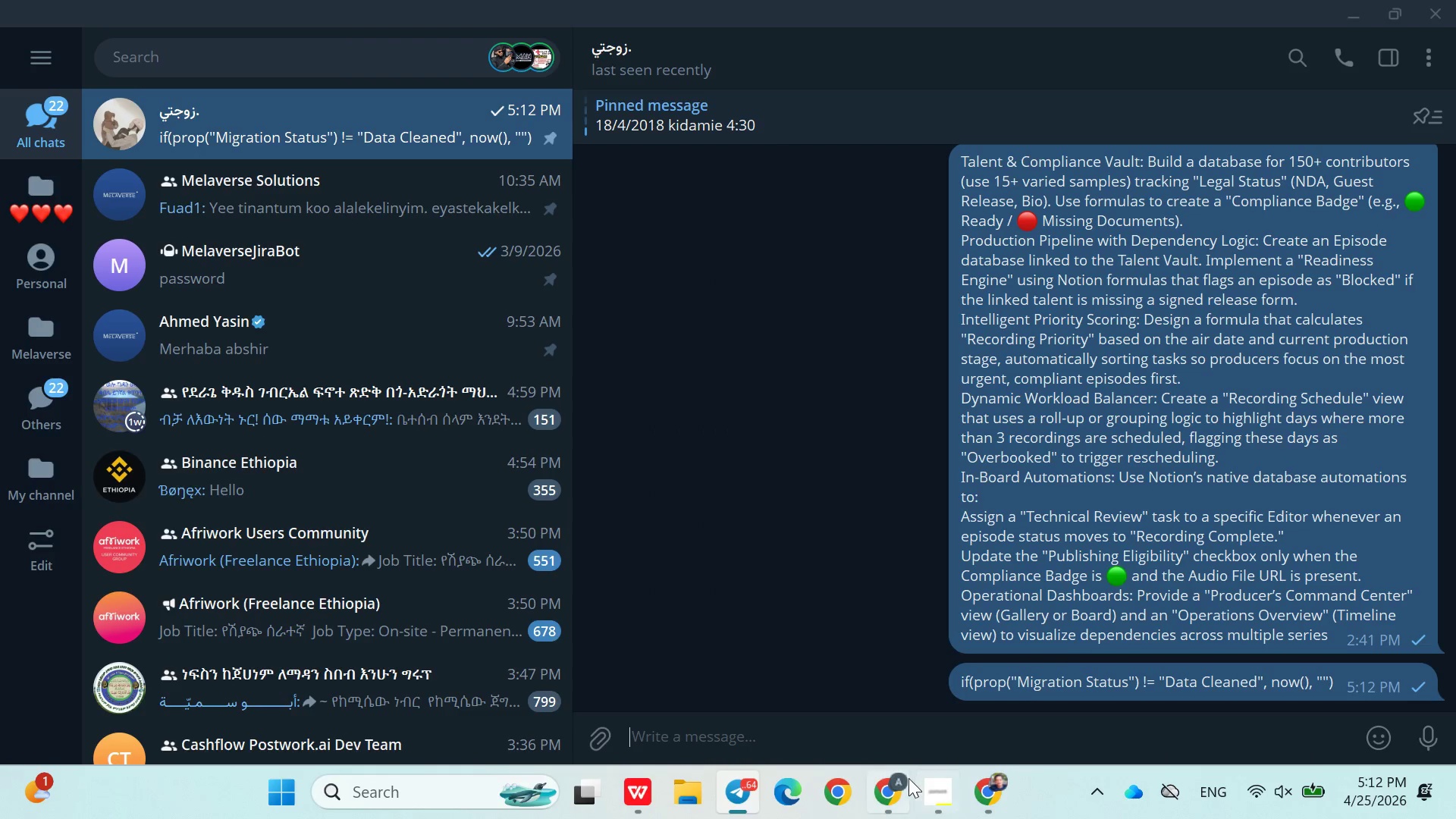 
left_click([898, 791])
 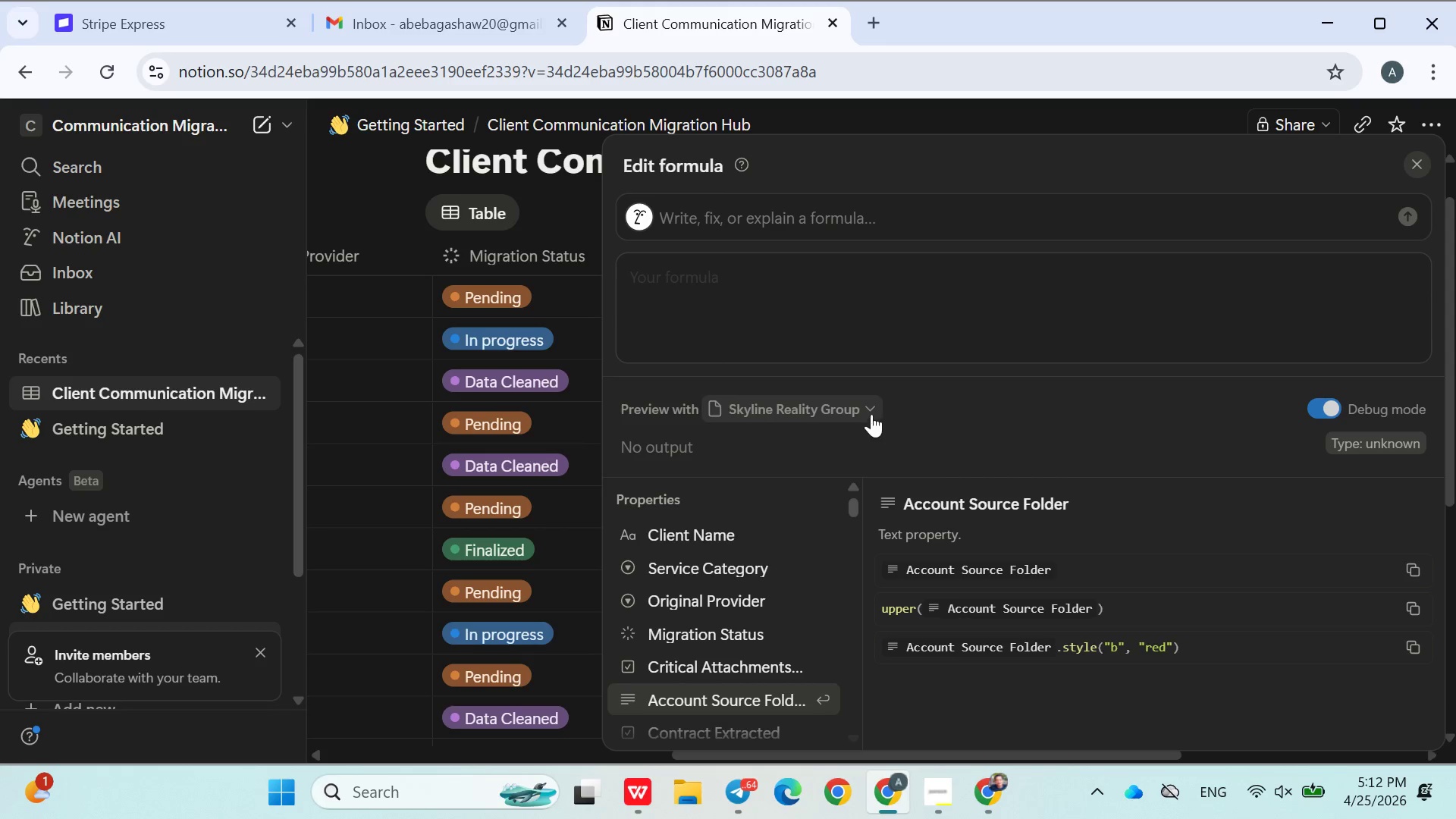 
left_click([788, 328])
 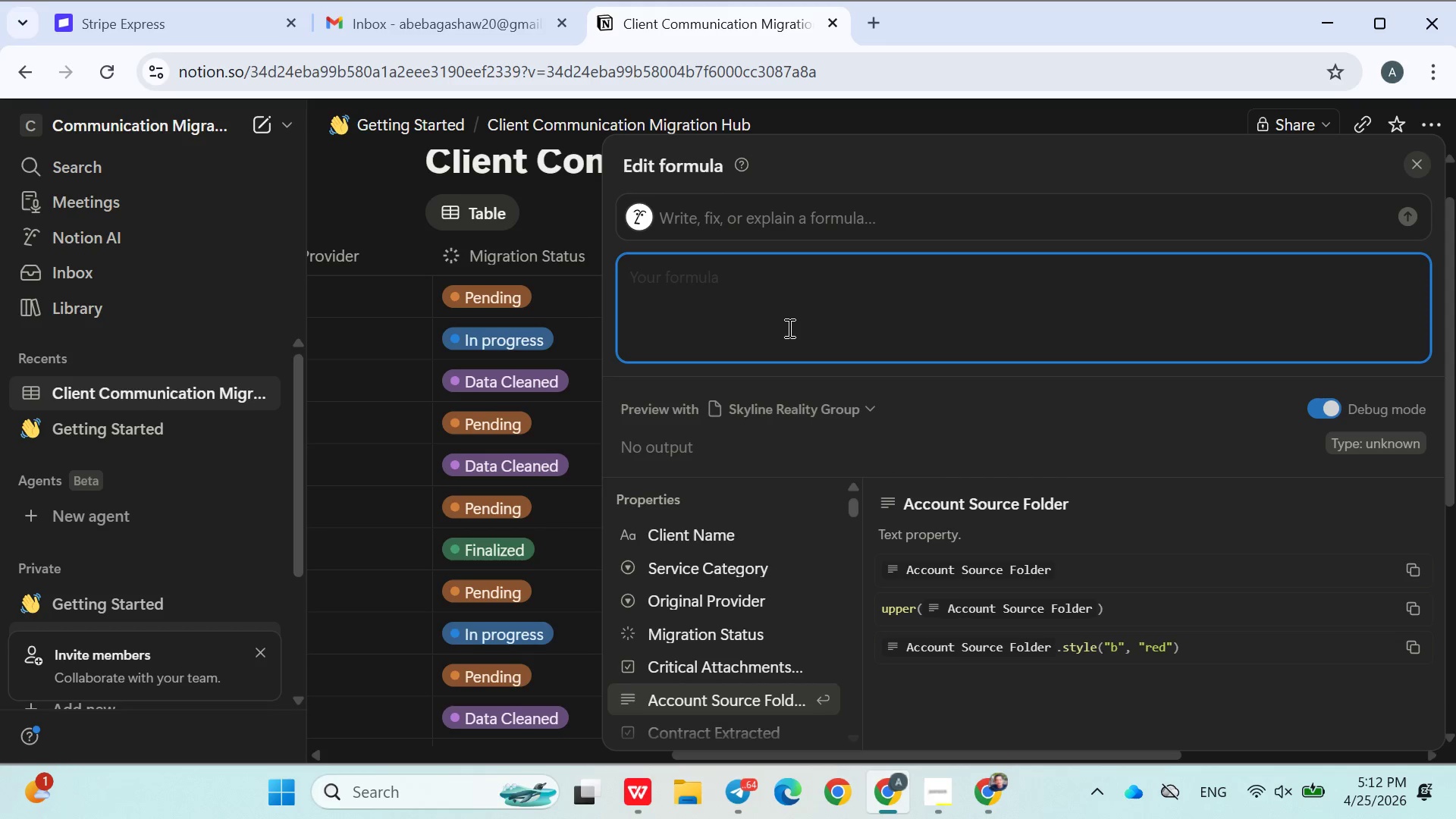 
key(Control+V)
 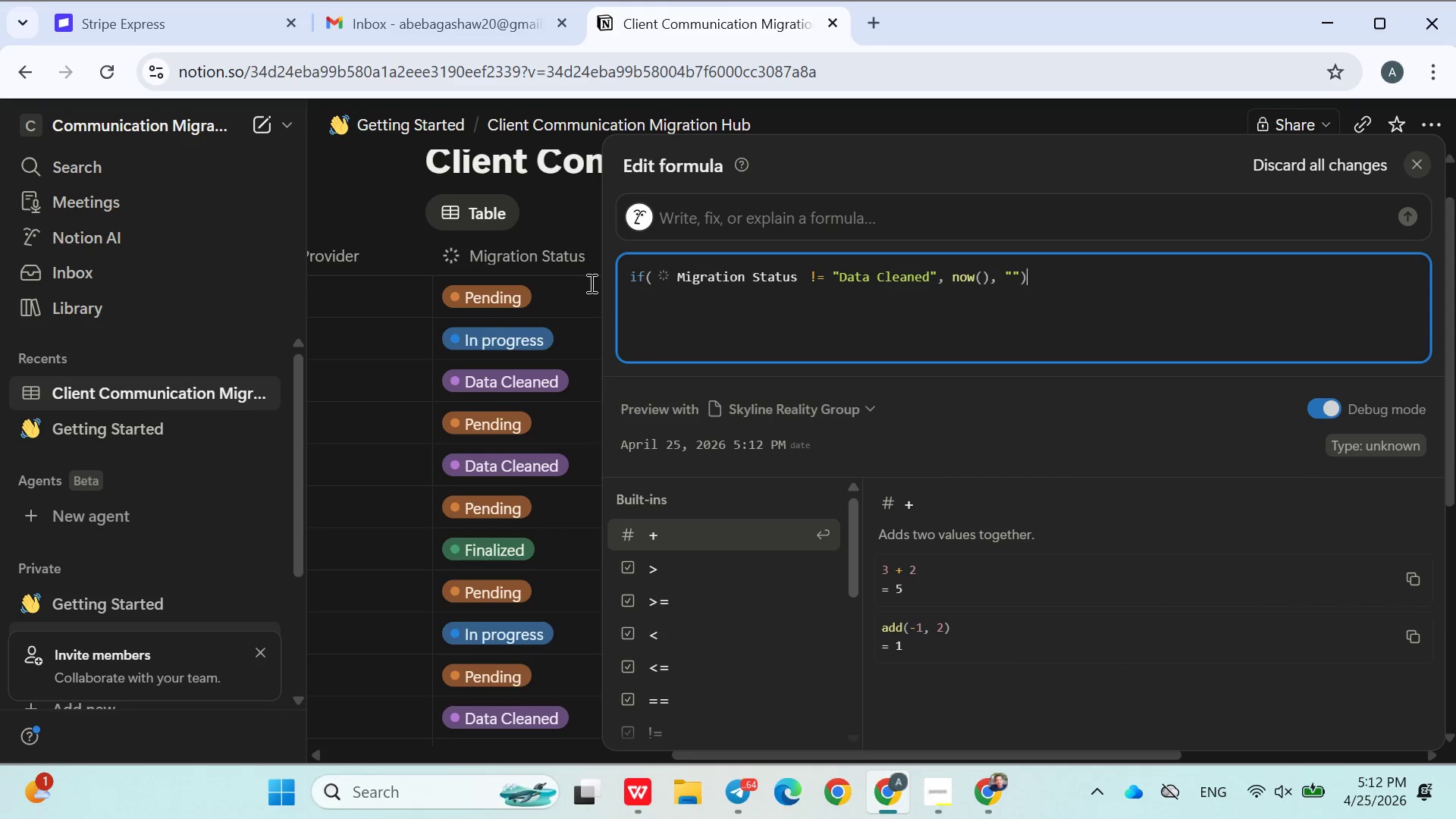 
left_click([375, 209])
 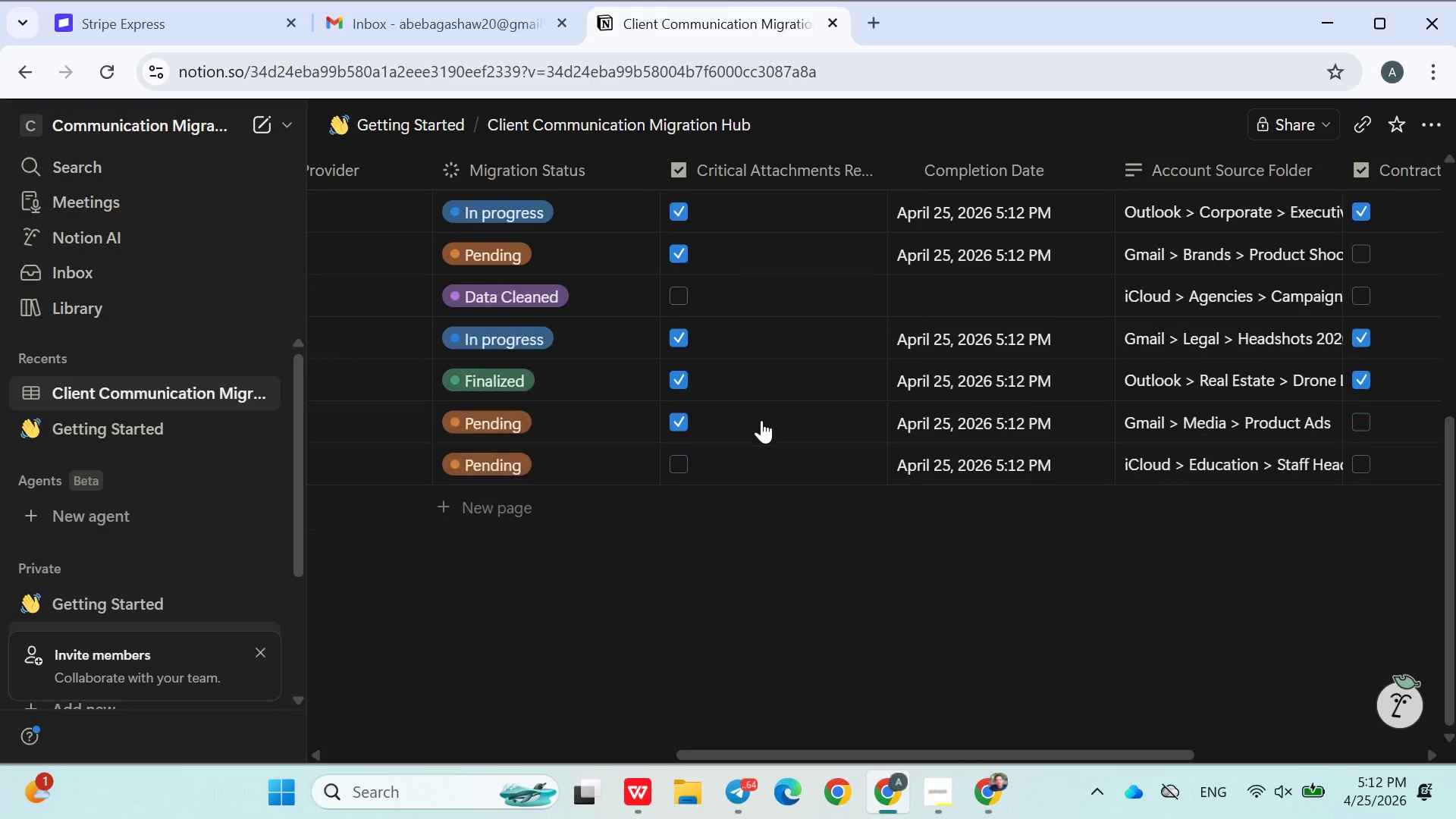 
left_click([557, 381])
 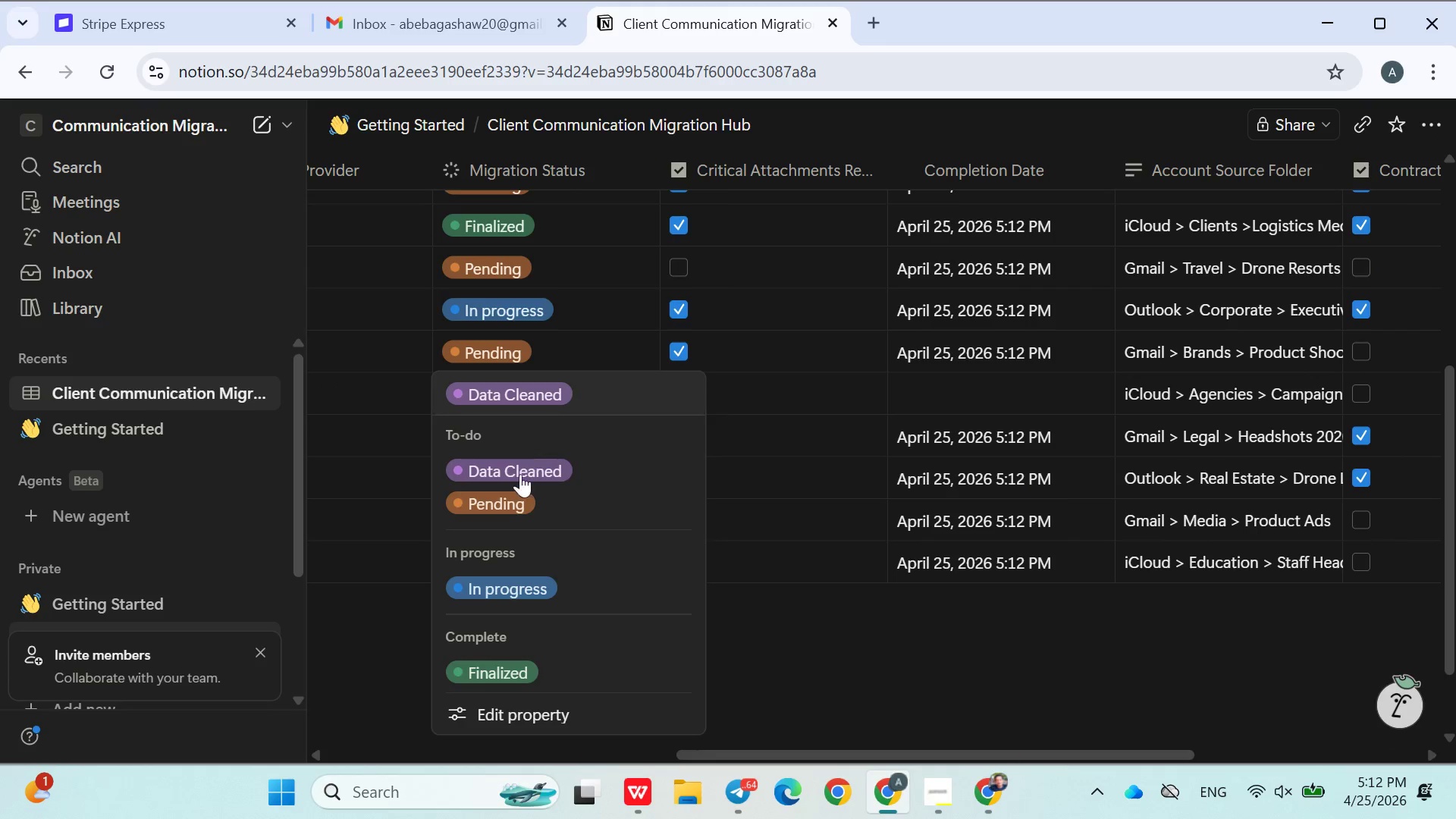 
left_click([511, 498])
 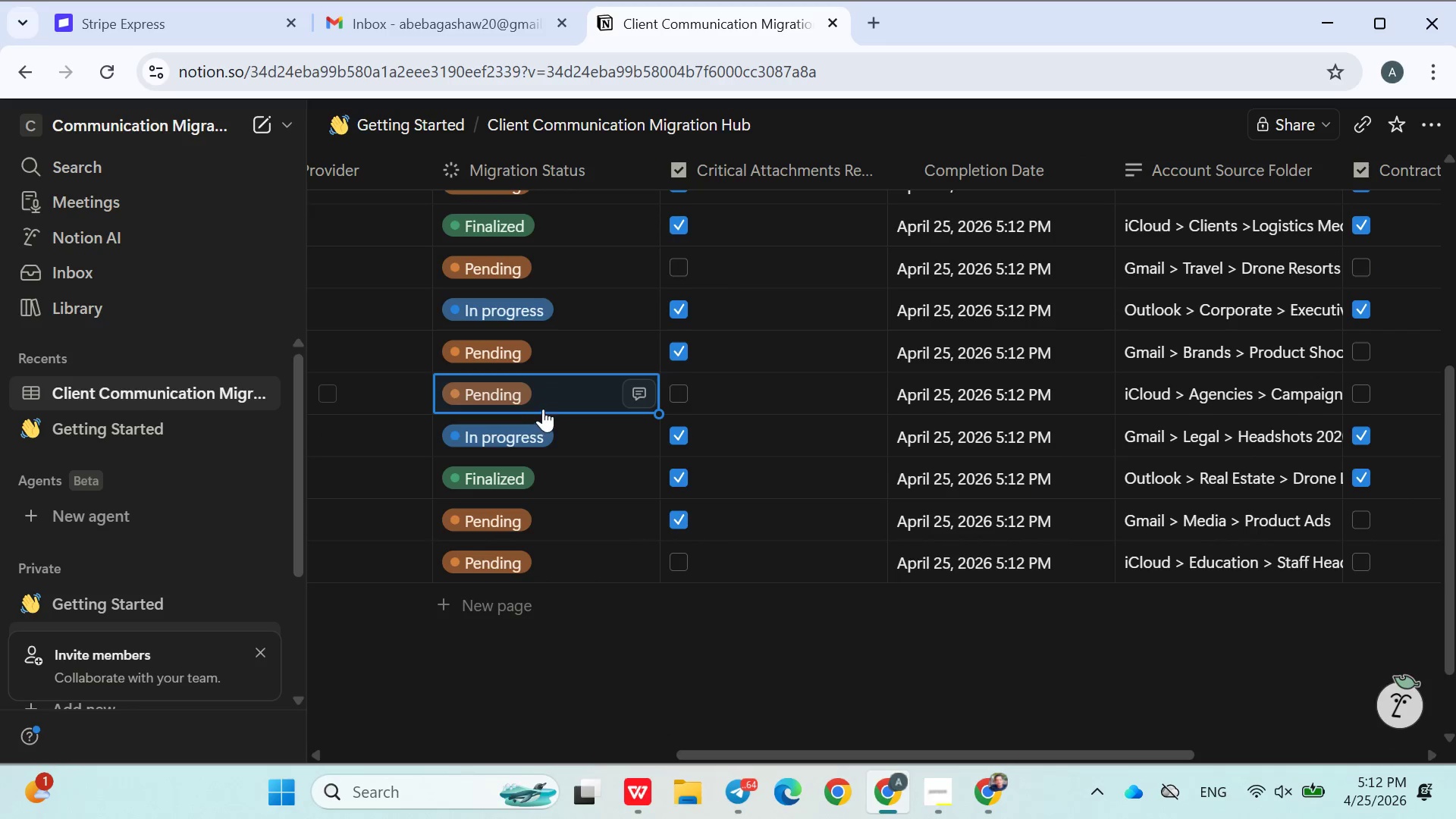 
left_click([548, 393])
 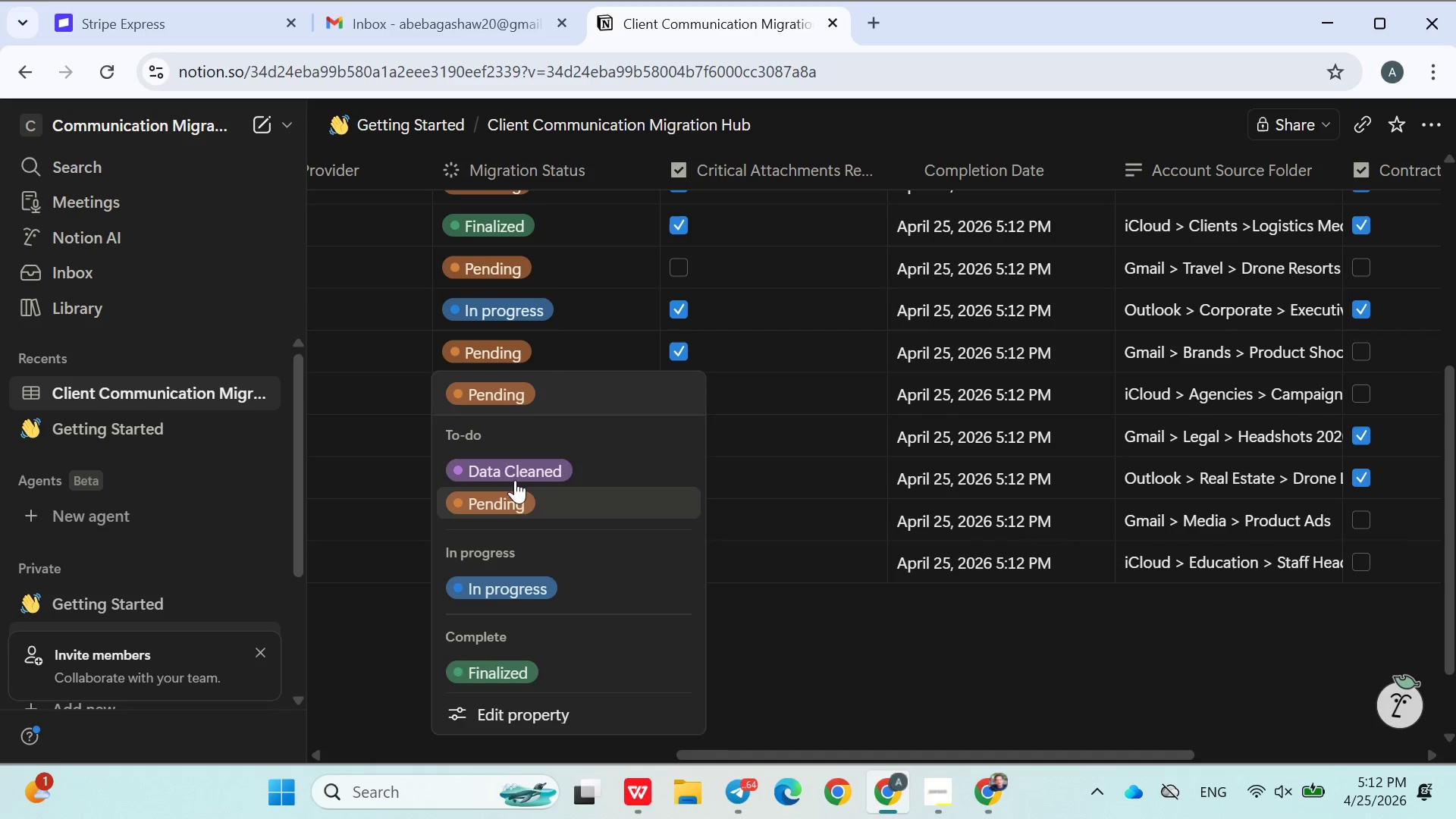 
left_click([518, 475])
 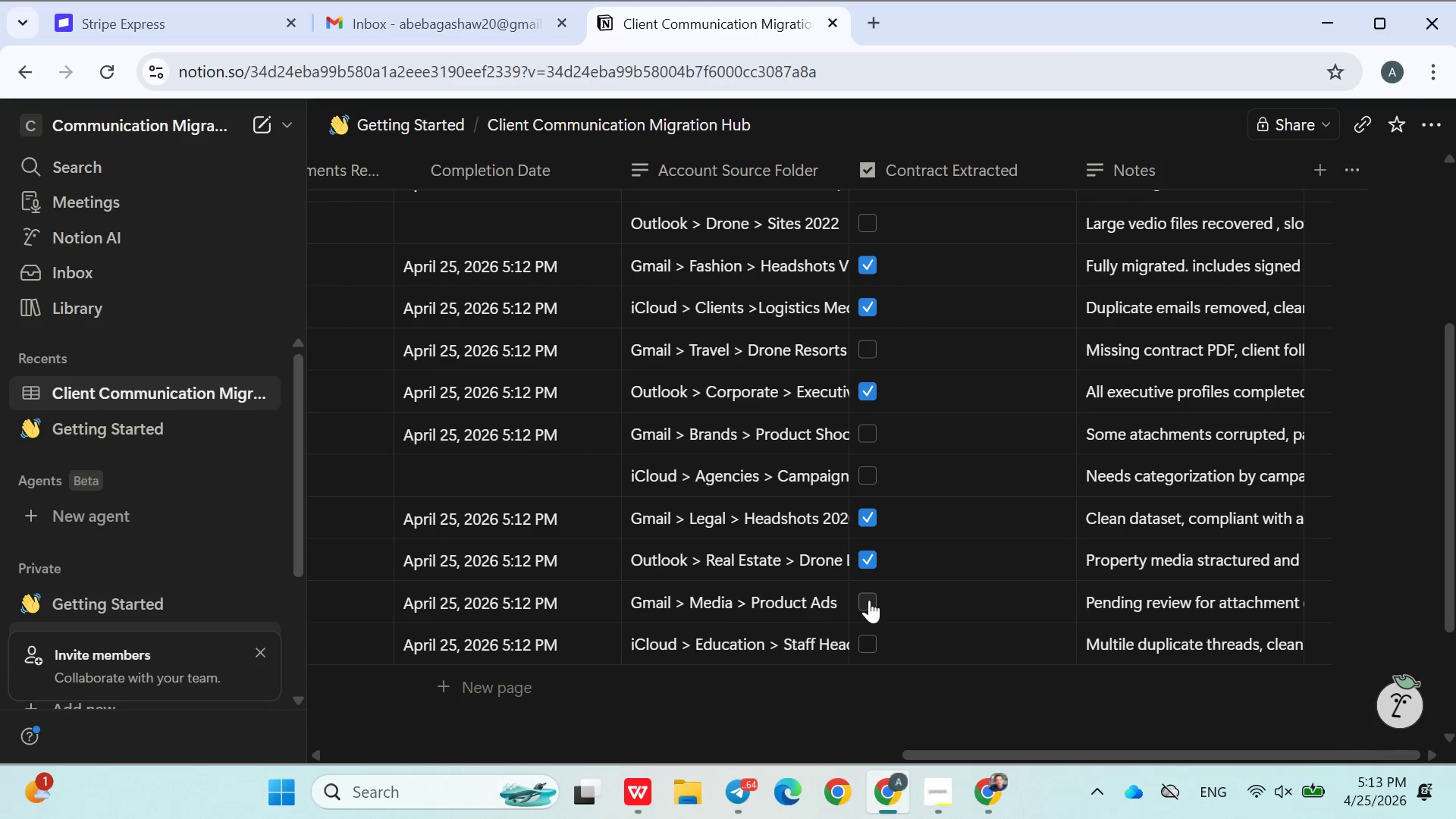 
wait(7.52)
 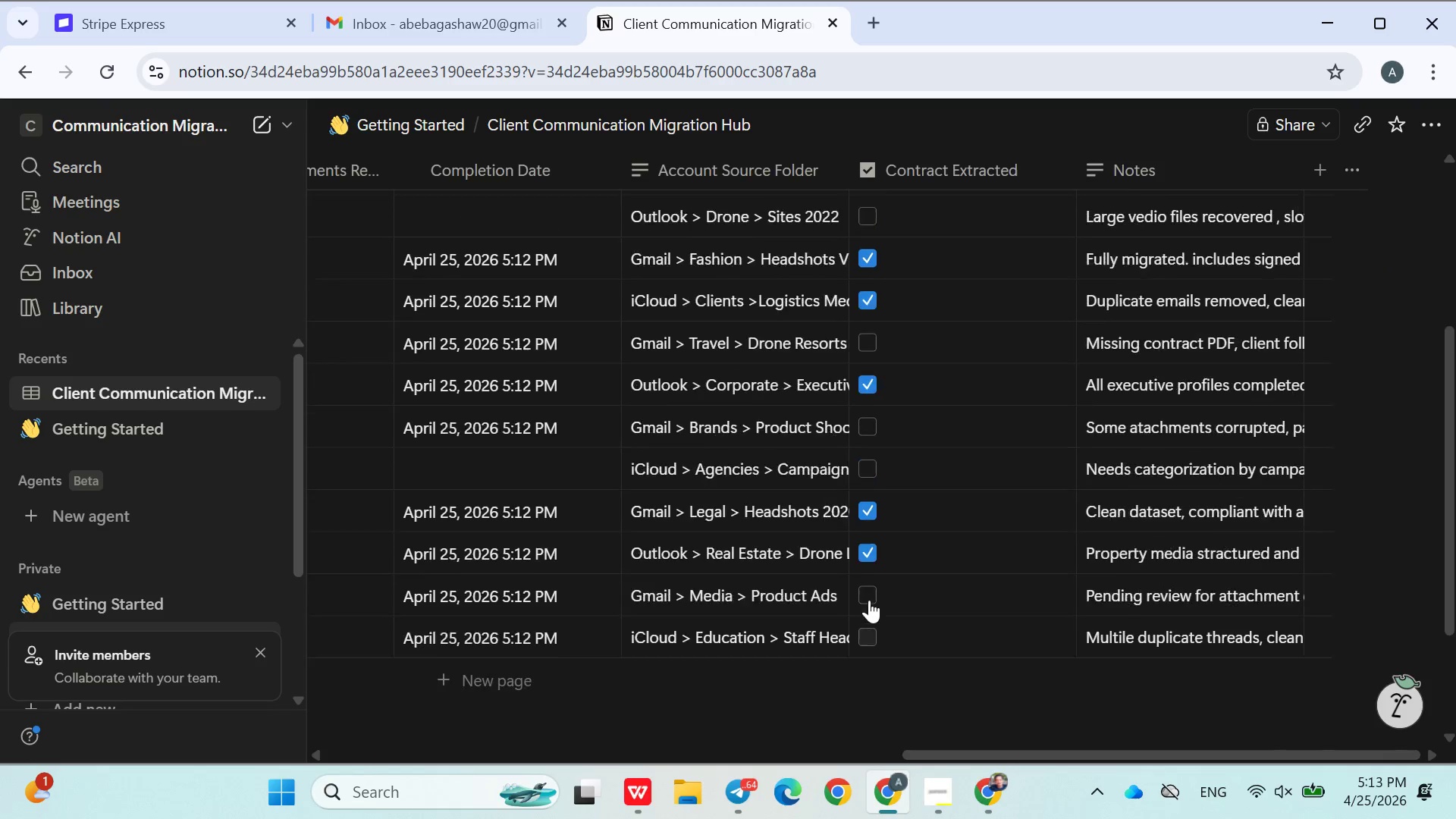 
left_click([869, 600])
 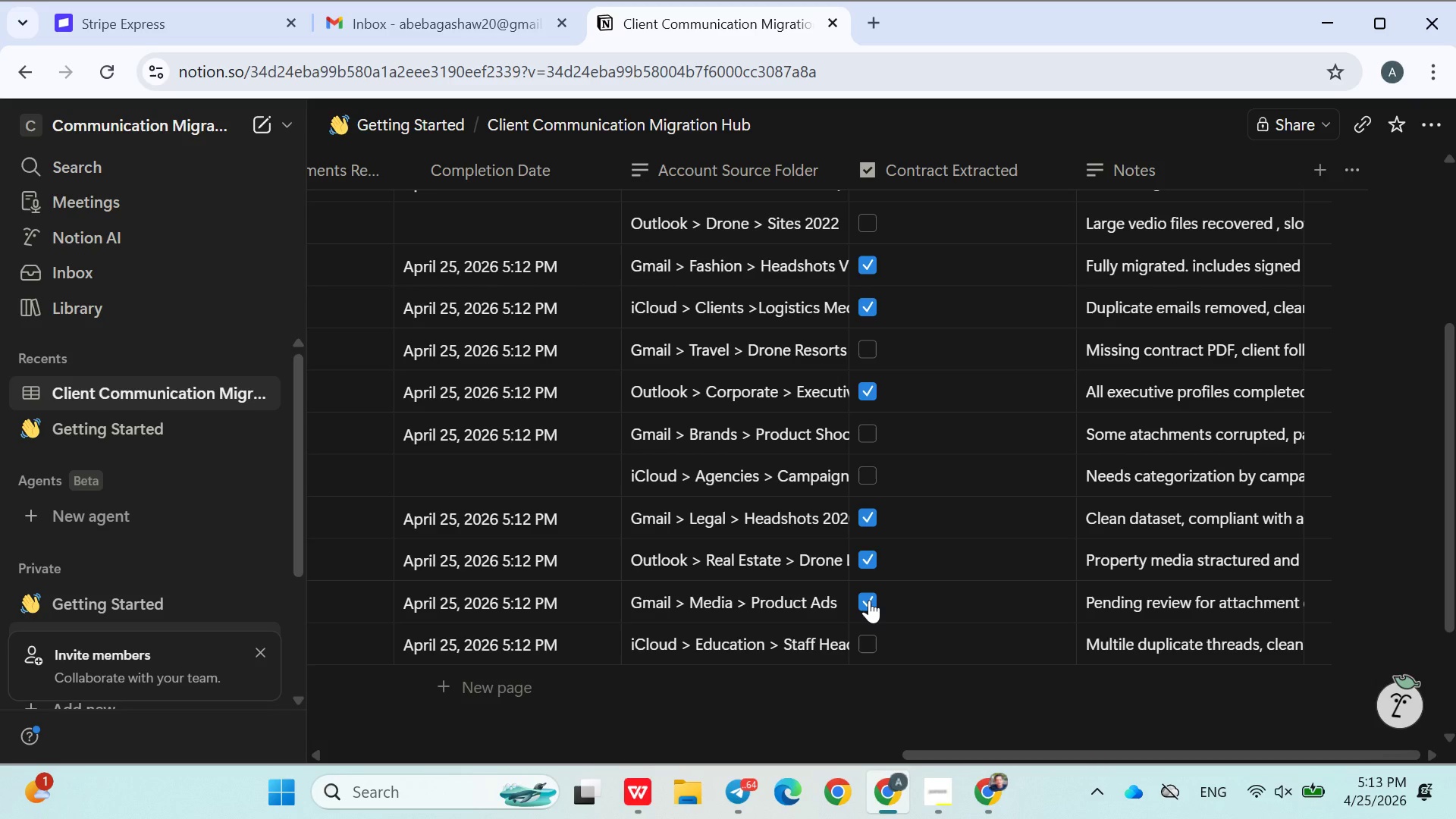 
wait(7.88)
 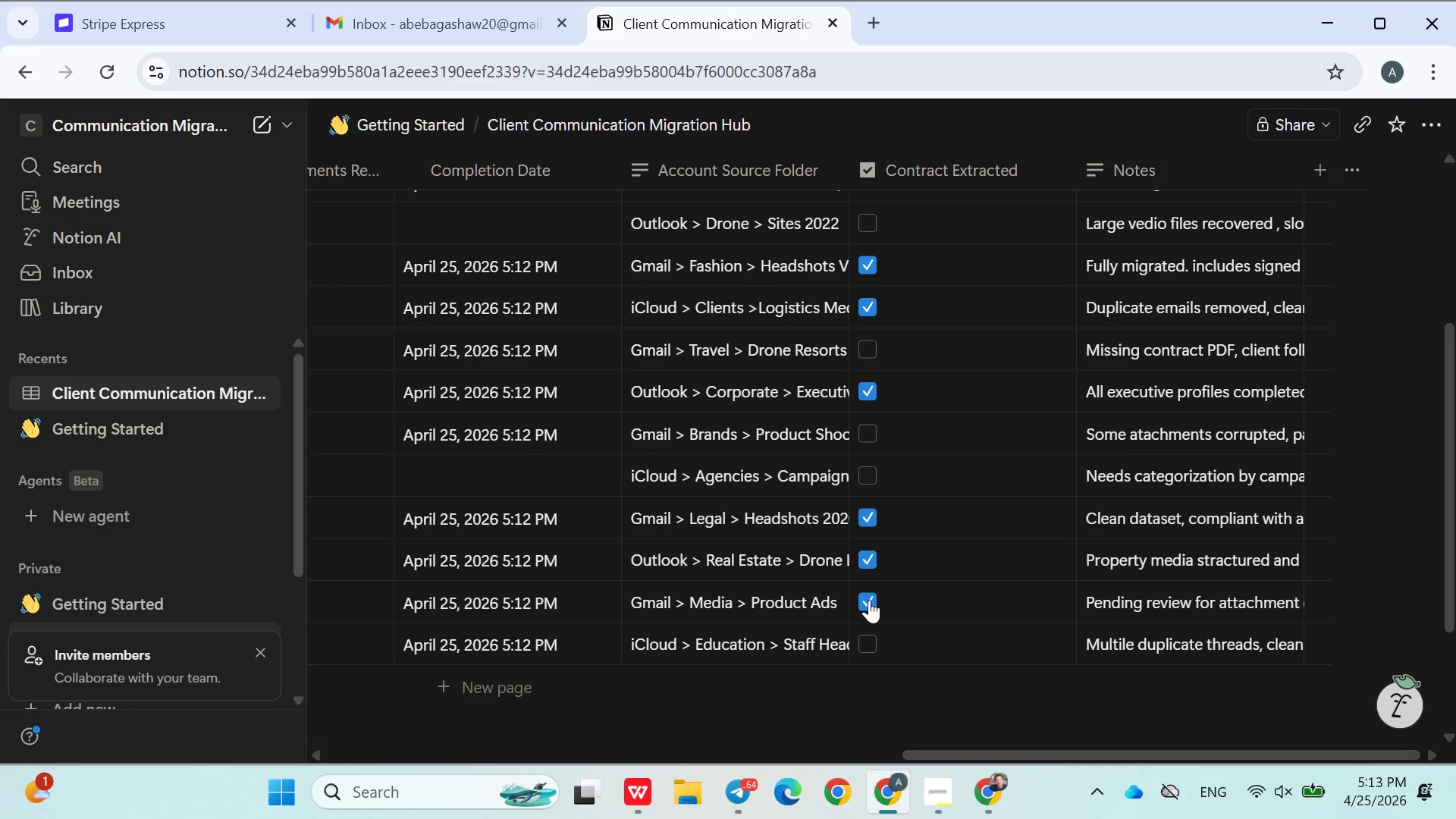 
left_click_drag(start_coordinate=[869, 601], to_coordinate=[864, 600])
 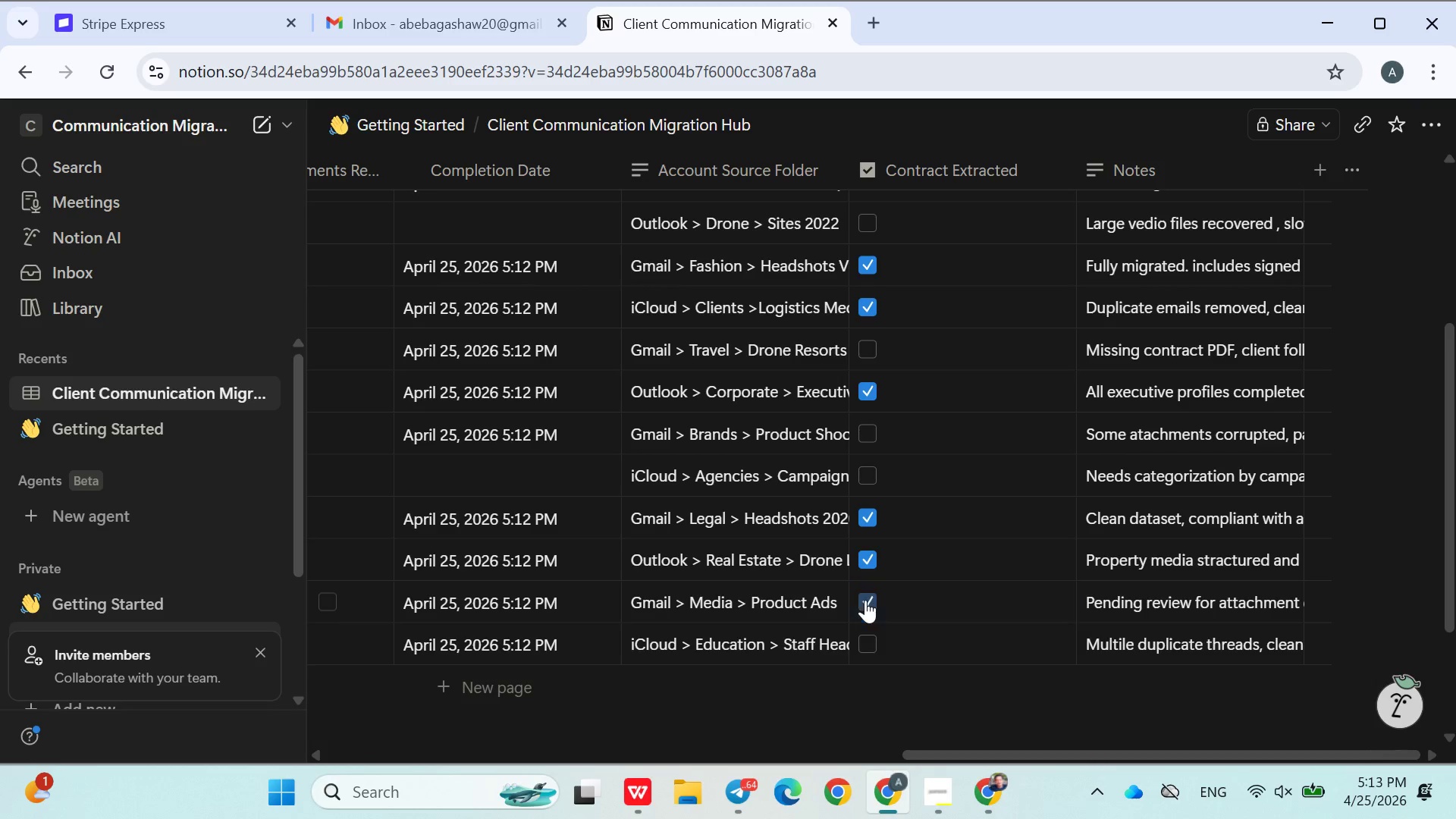 
left_click_drag(start_coordinate=[865, 600], to_coordinate=[1037, 143])
 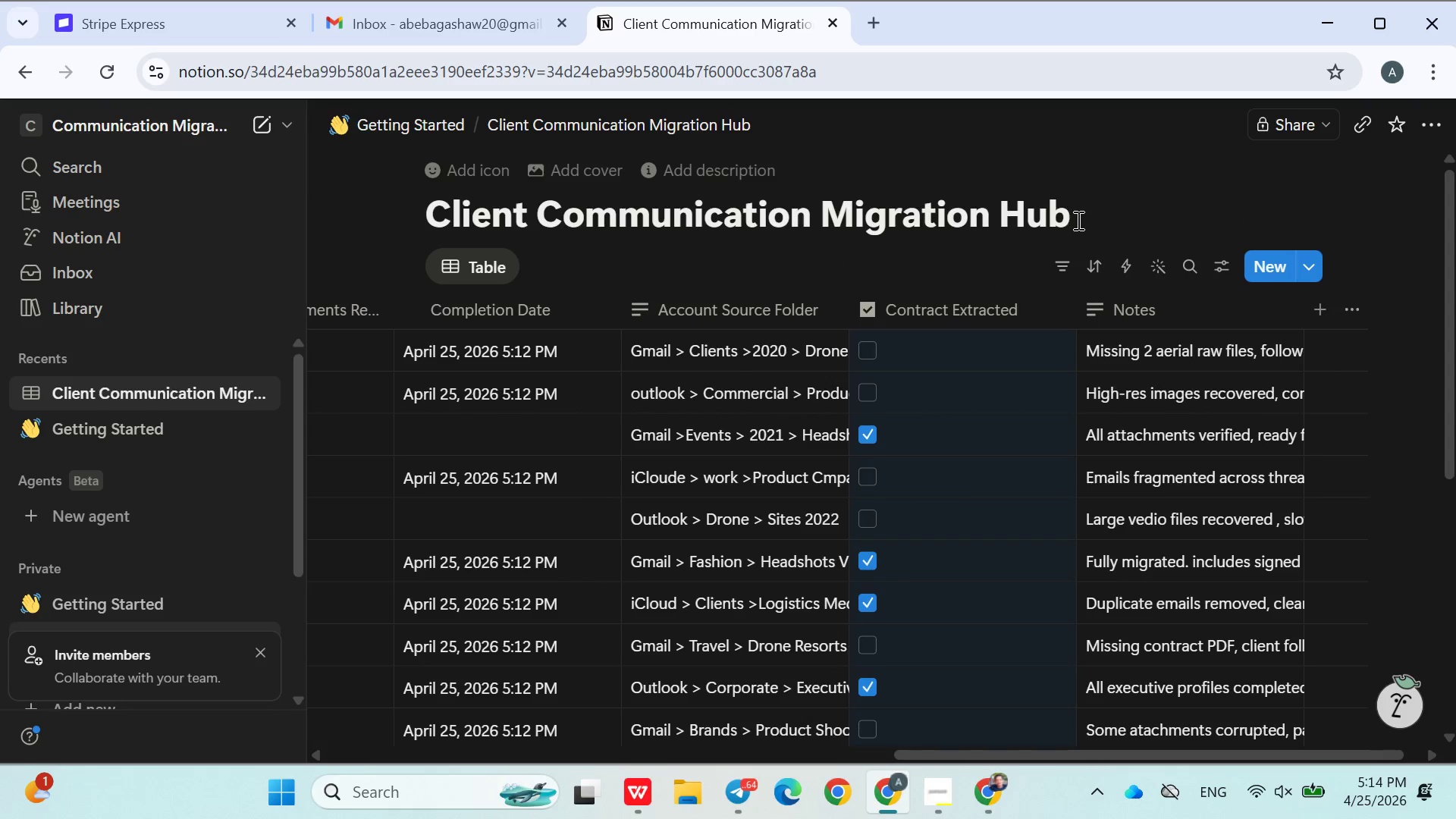 
left_click([1037, 143])
 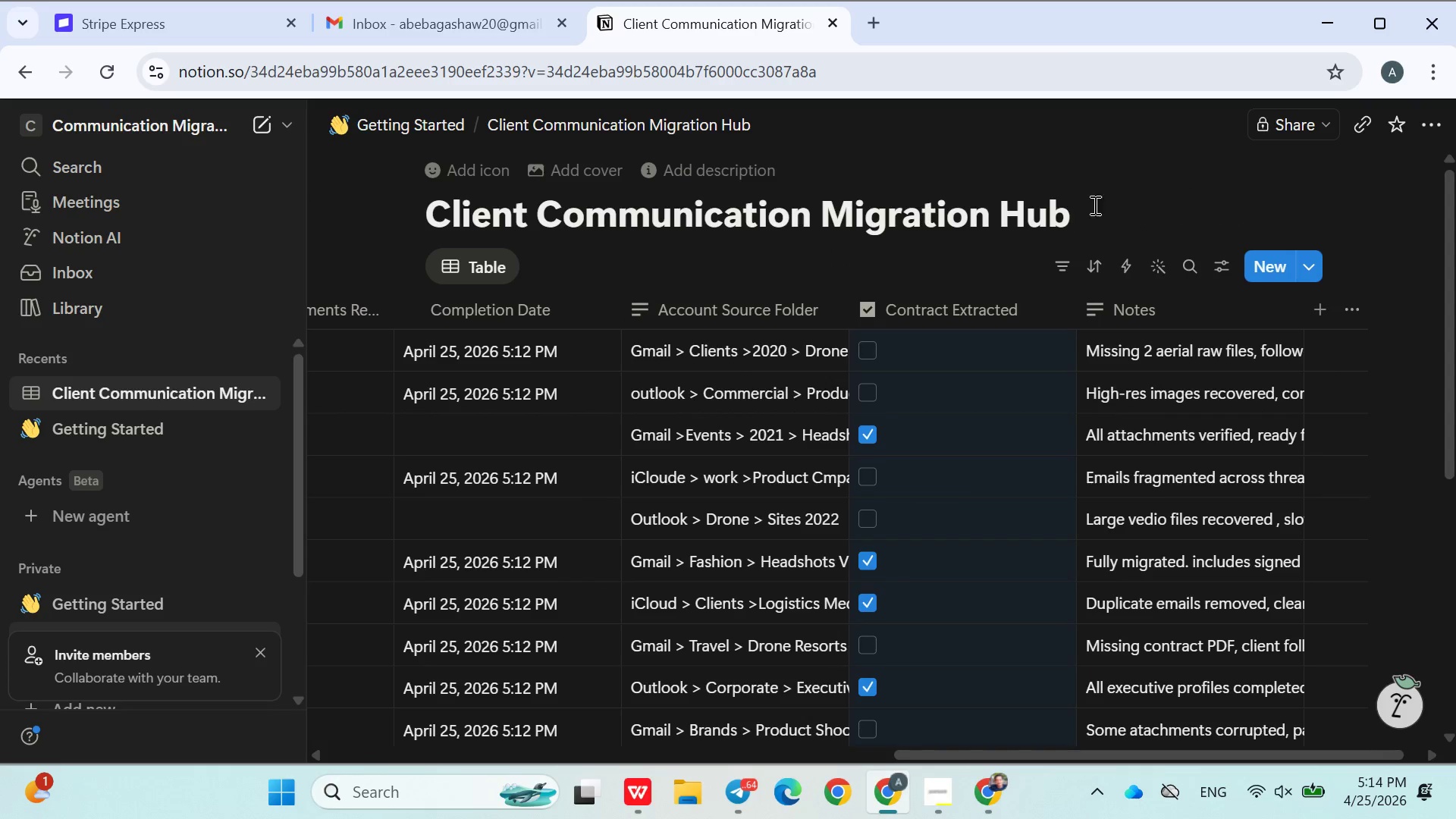 
left_click([1110, 192])
 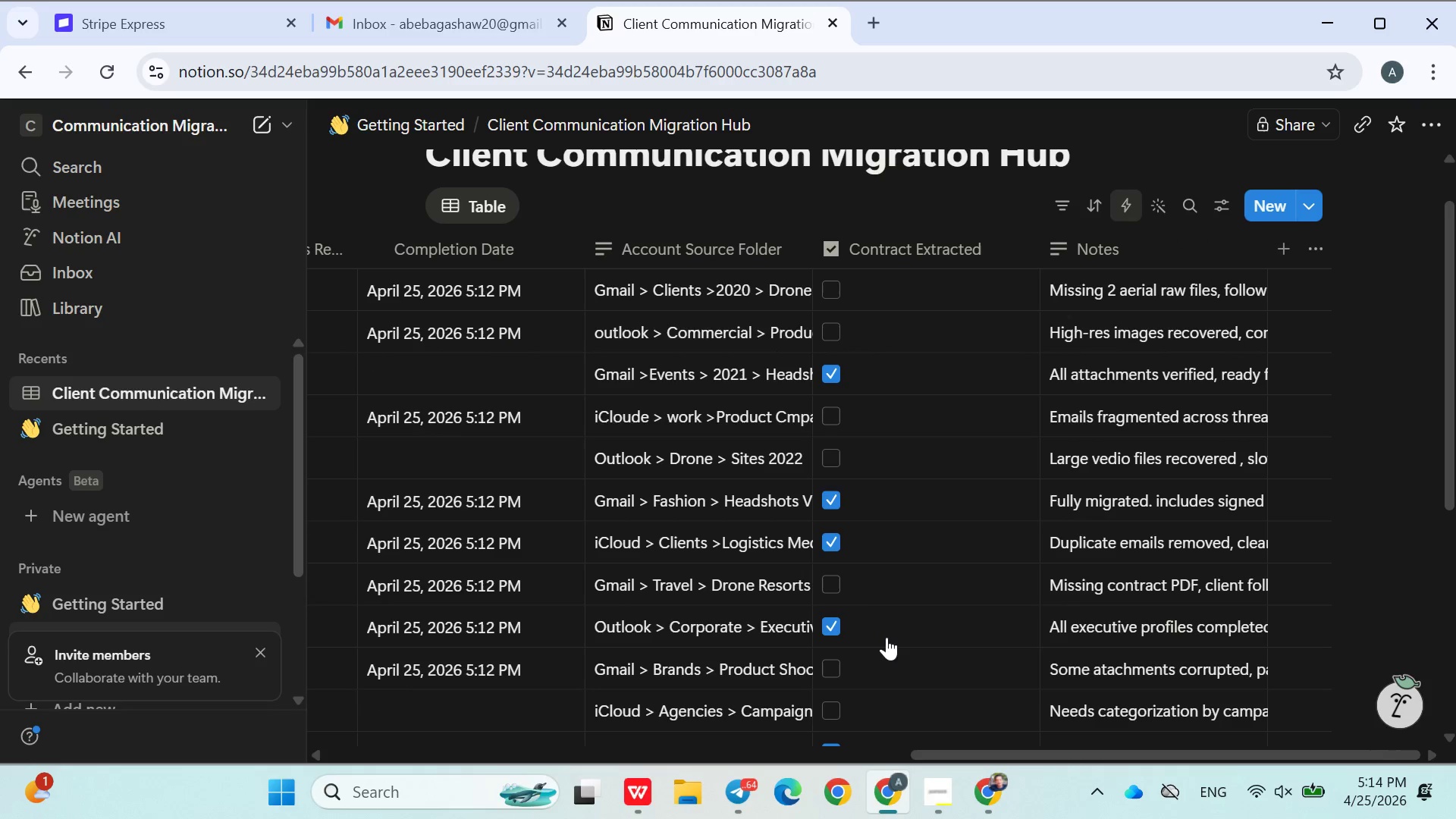 
left_click([929, 784])